 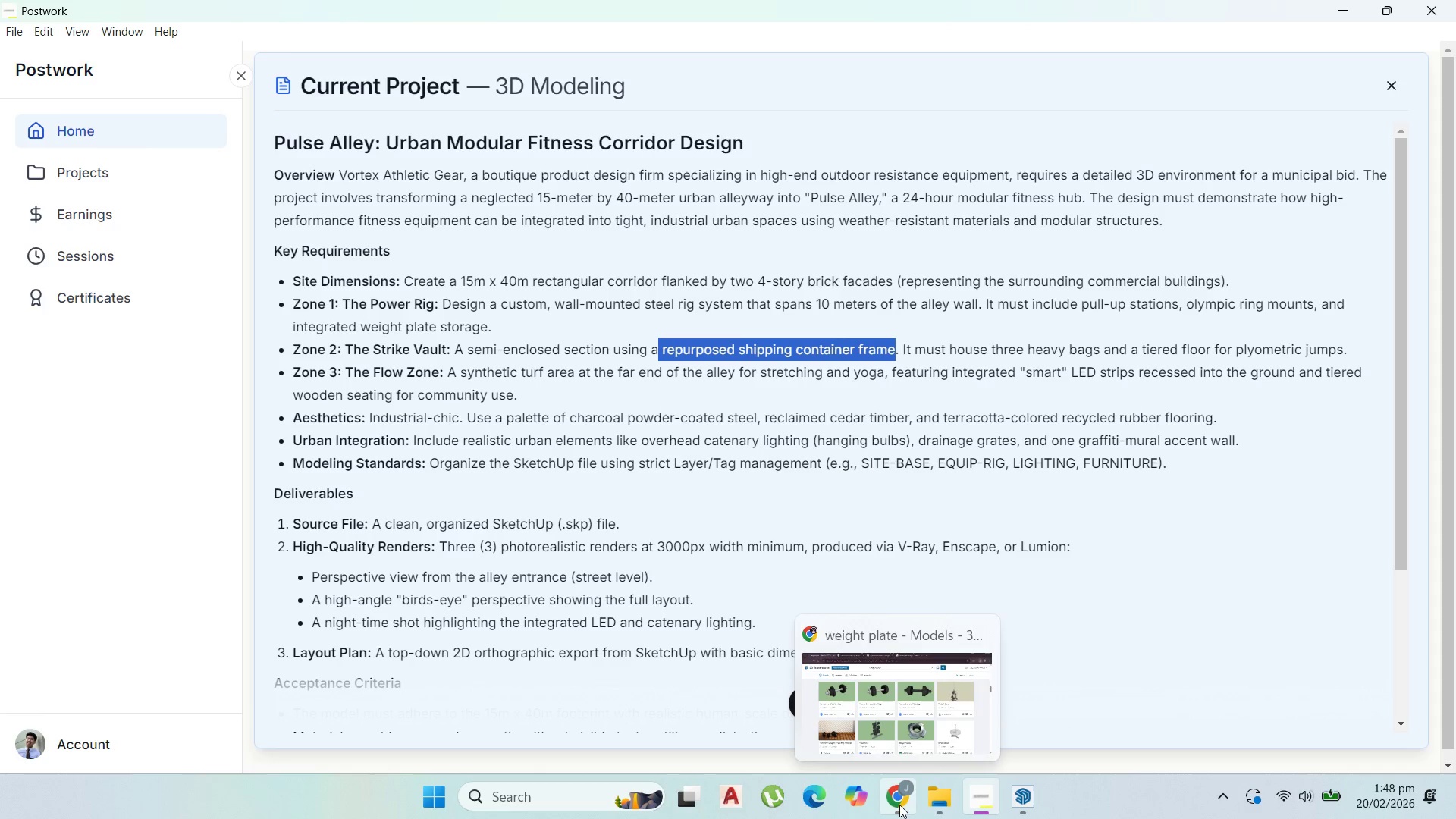 
right_click([1047, 45])
 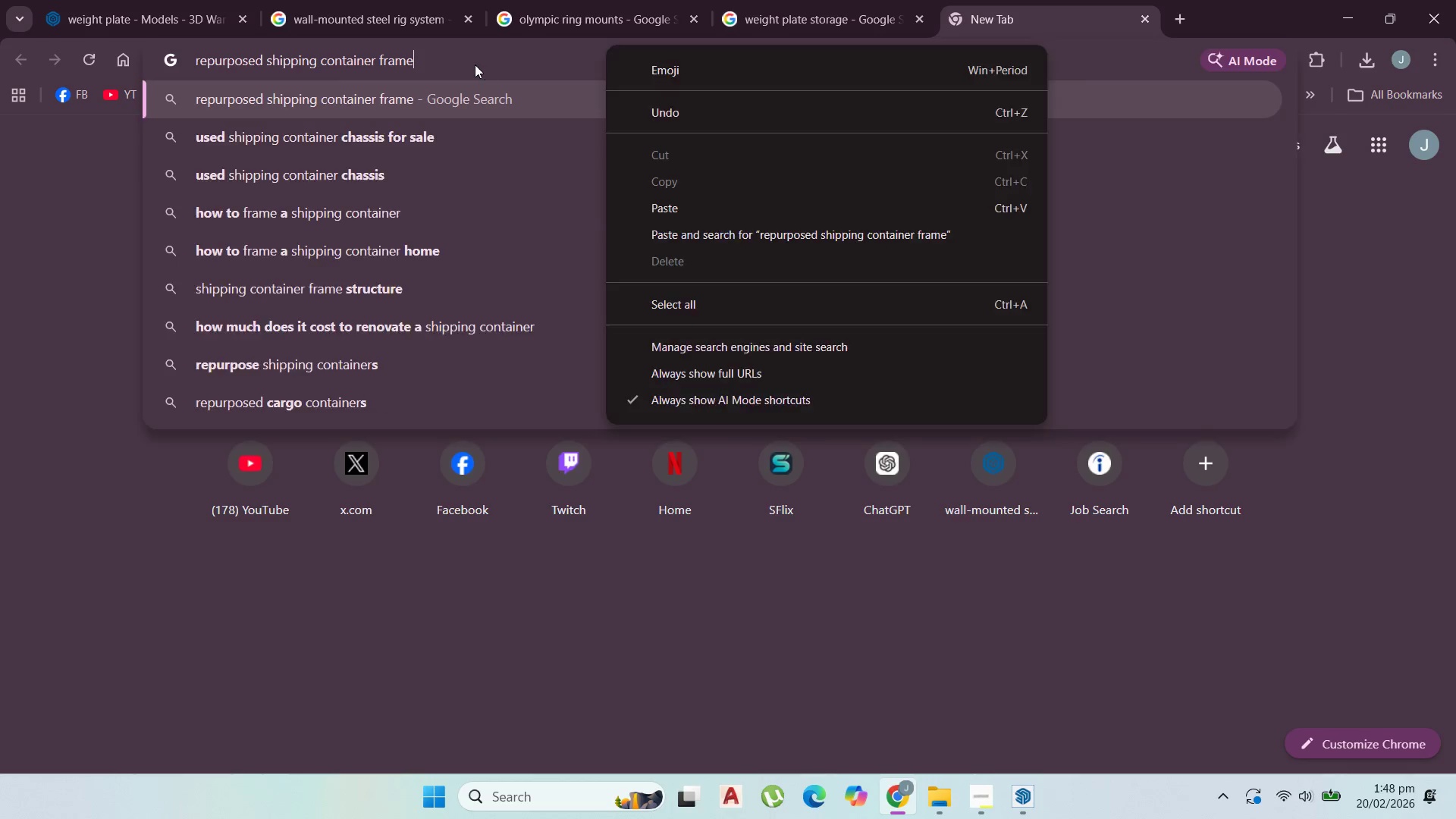 
key(Control+V)
 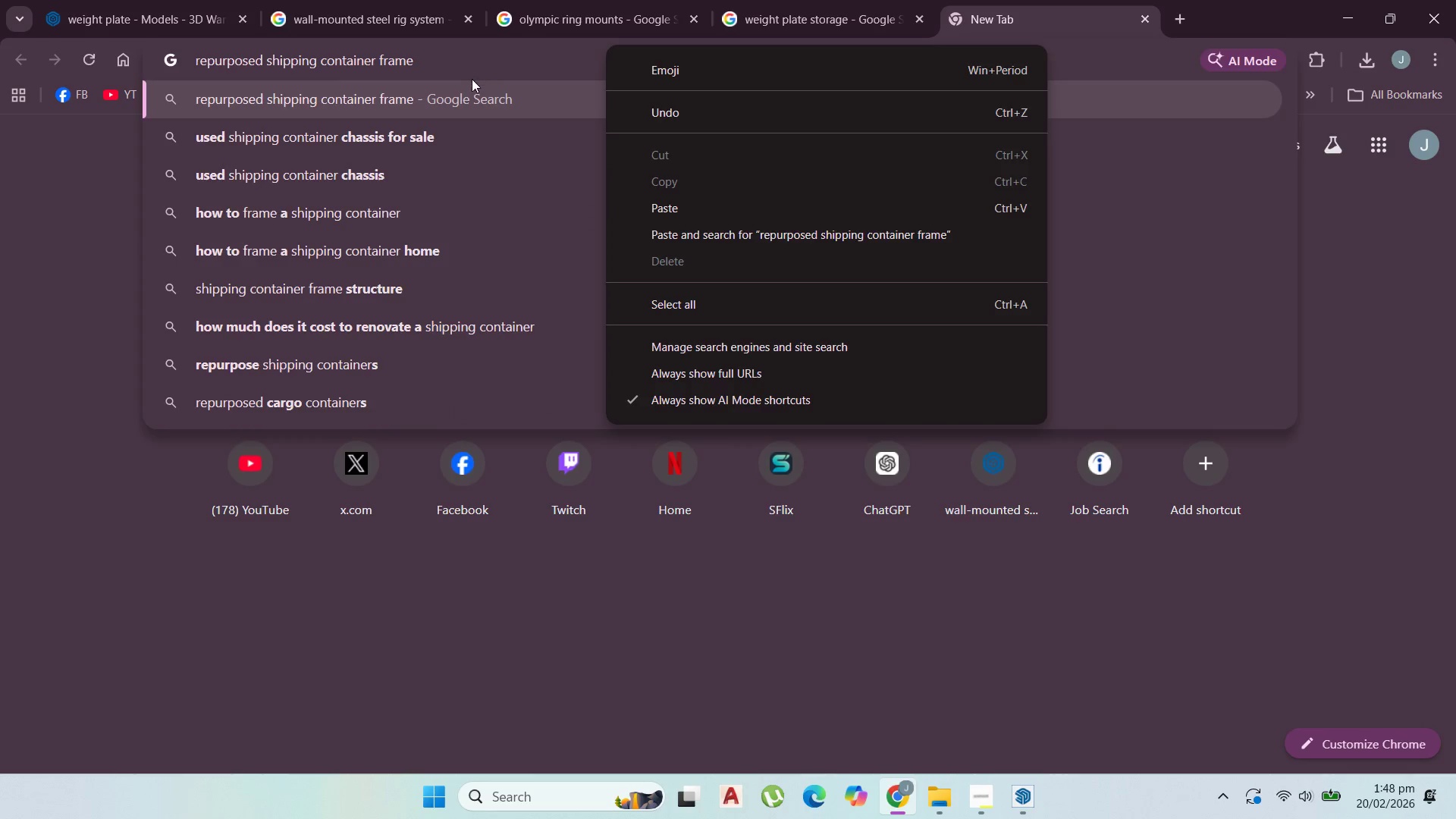 
left_click([474, 96])
 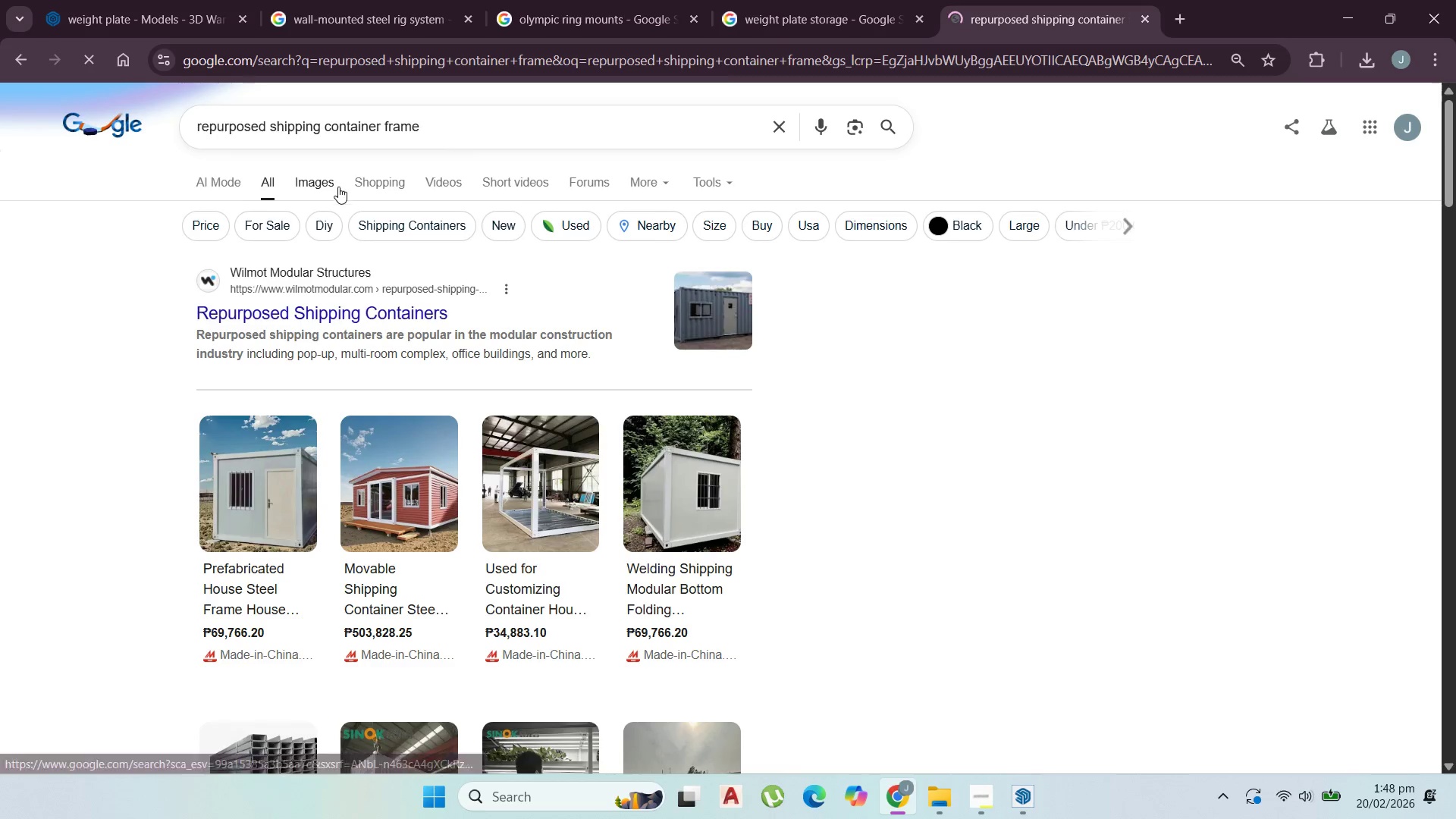 
left_click([305, 188])
 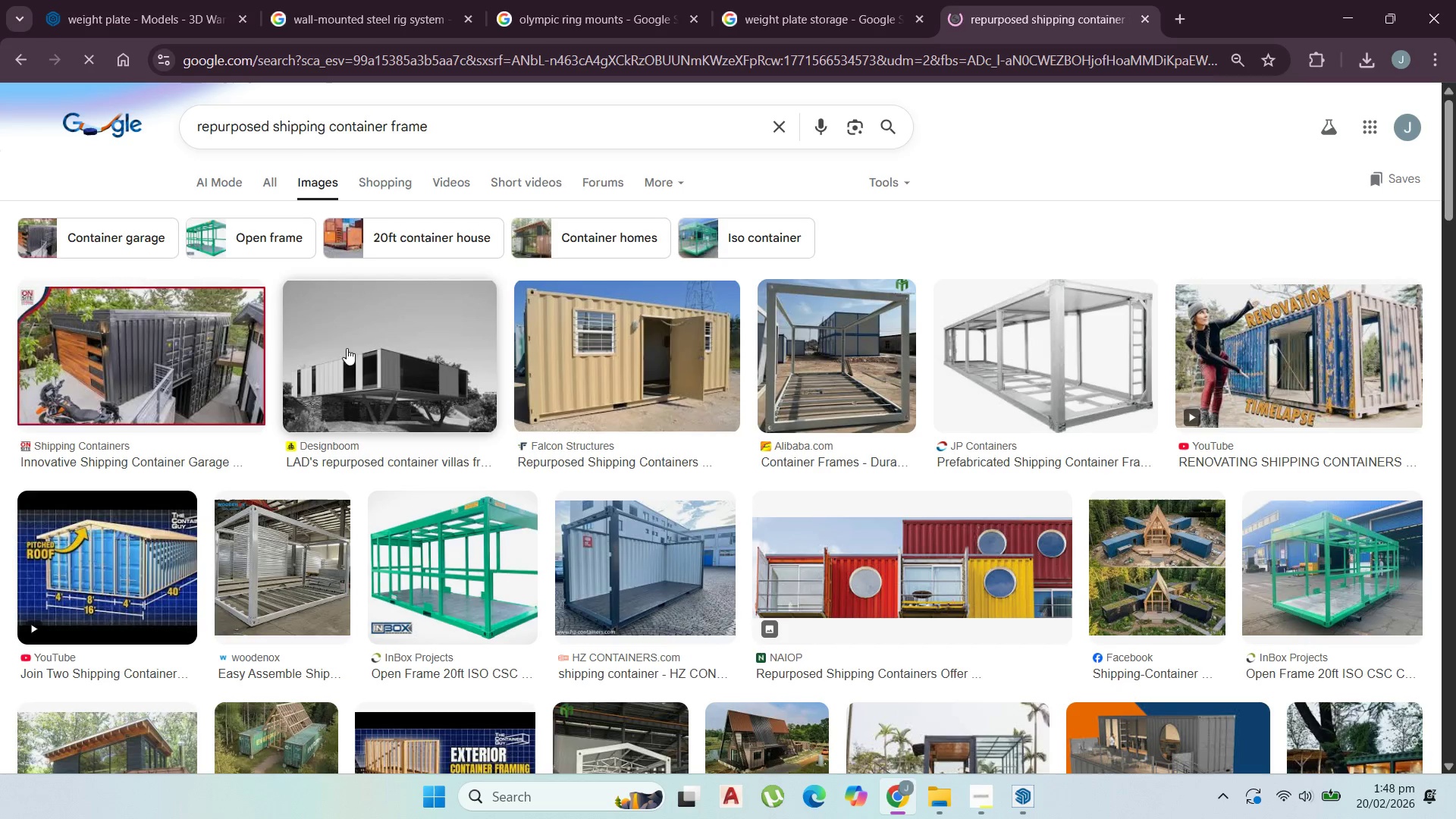 
left_click([106, 588])
 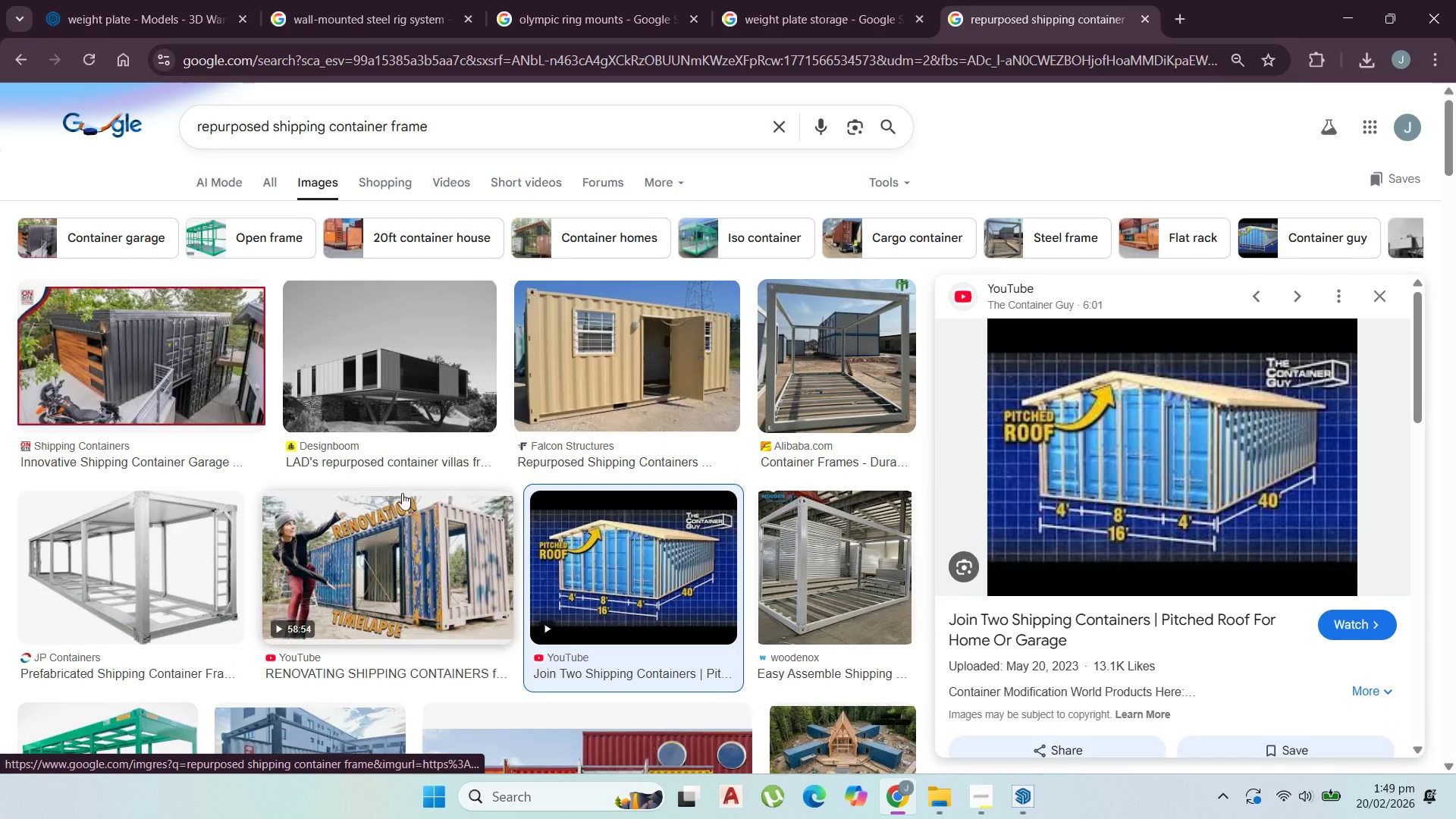 
scroll: coordinate [530, 427], scroll_direction: down, amount: 4.0